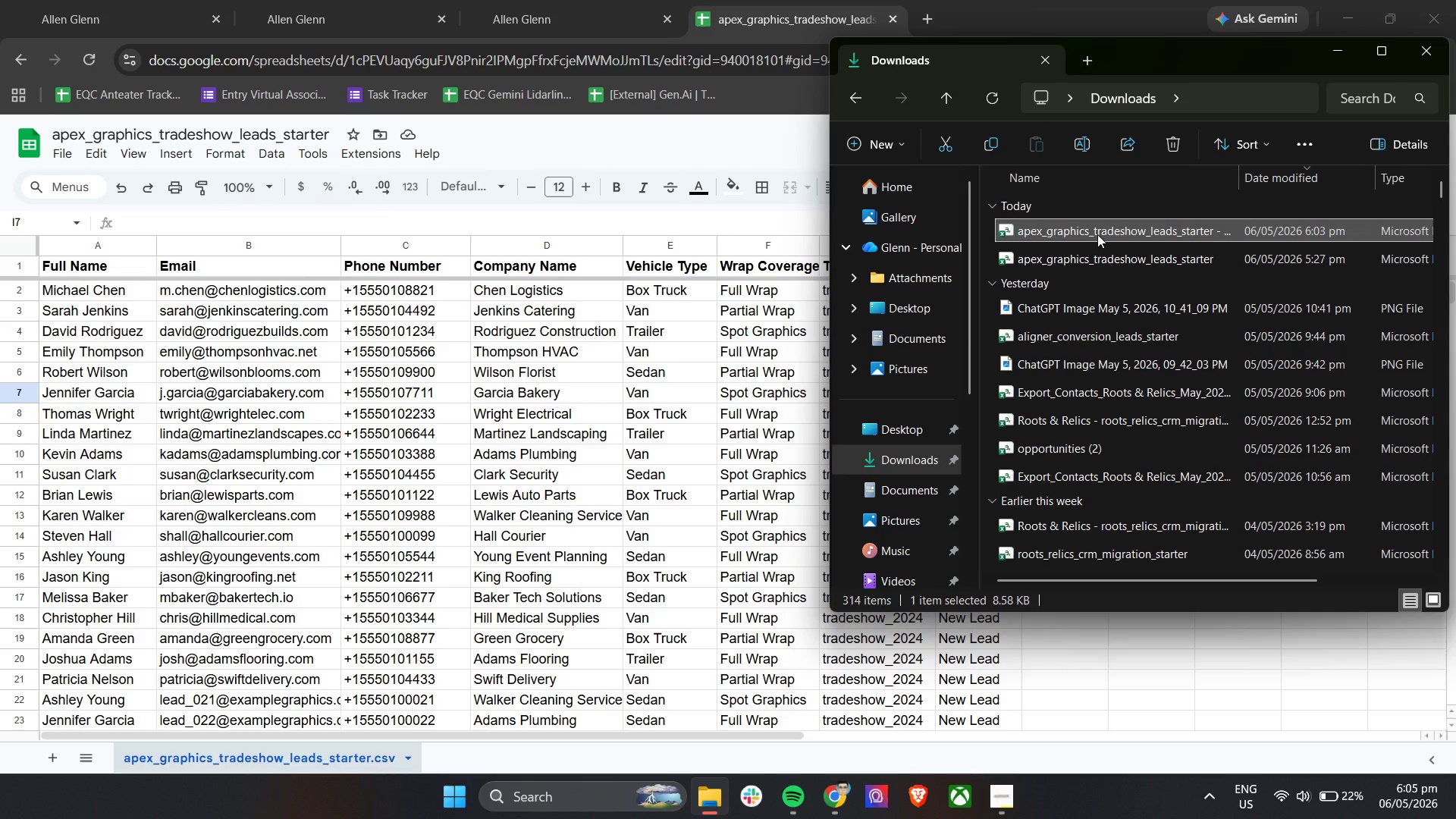 
left_click([1169, 141])
 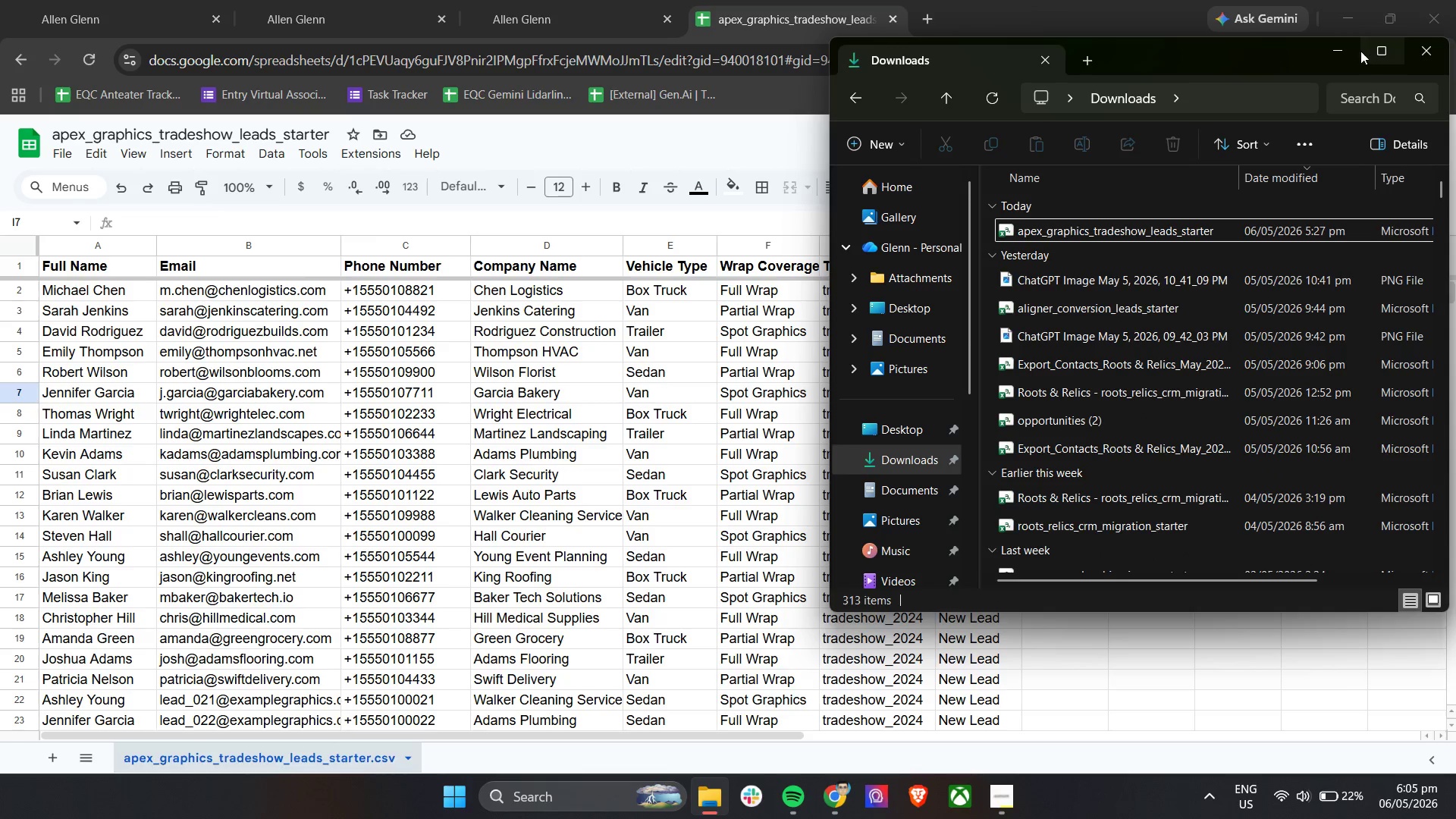 
left_click([1341, 52])
 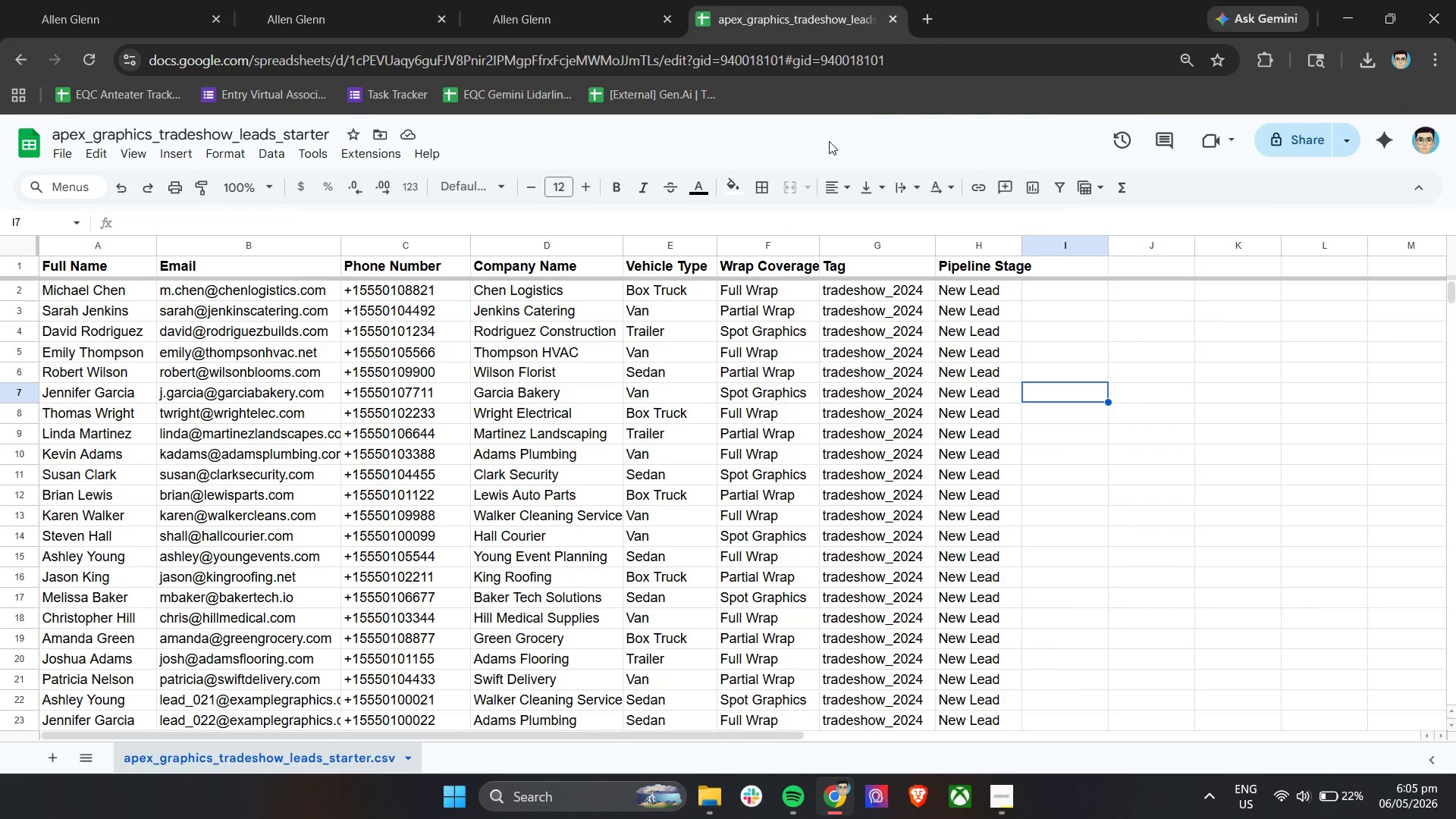 
left_click([805, 130])
 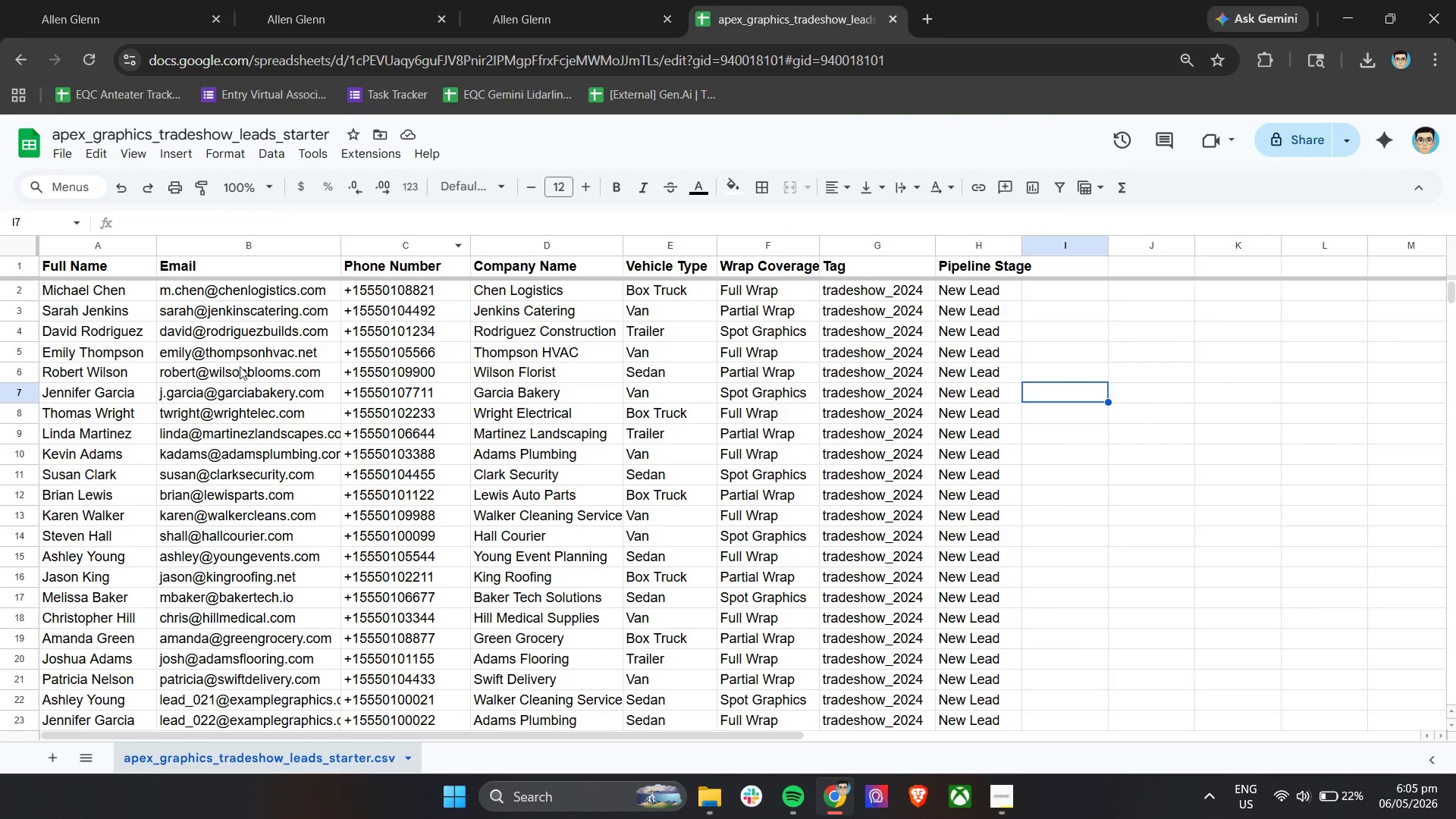 
left_click([65, 152])
 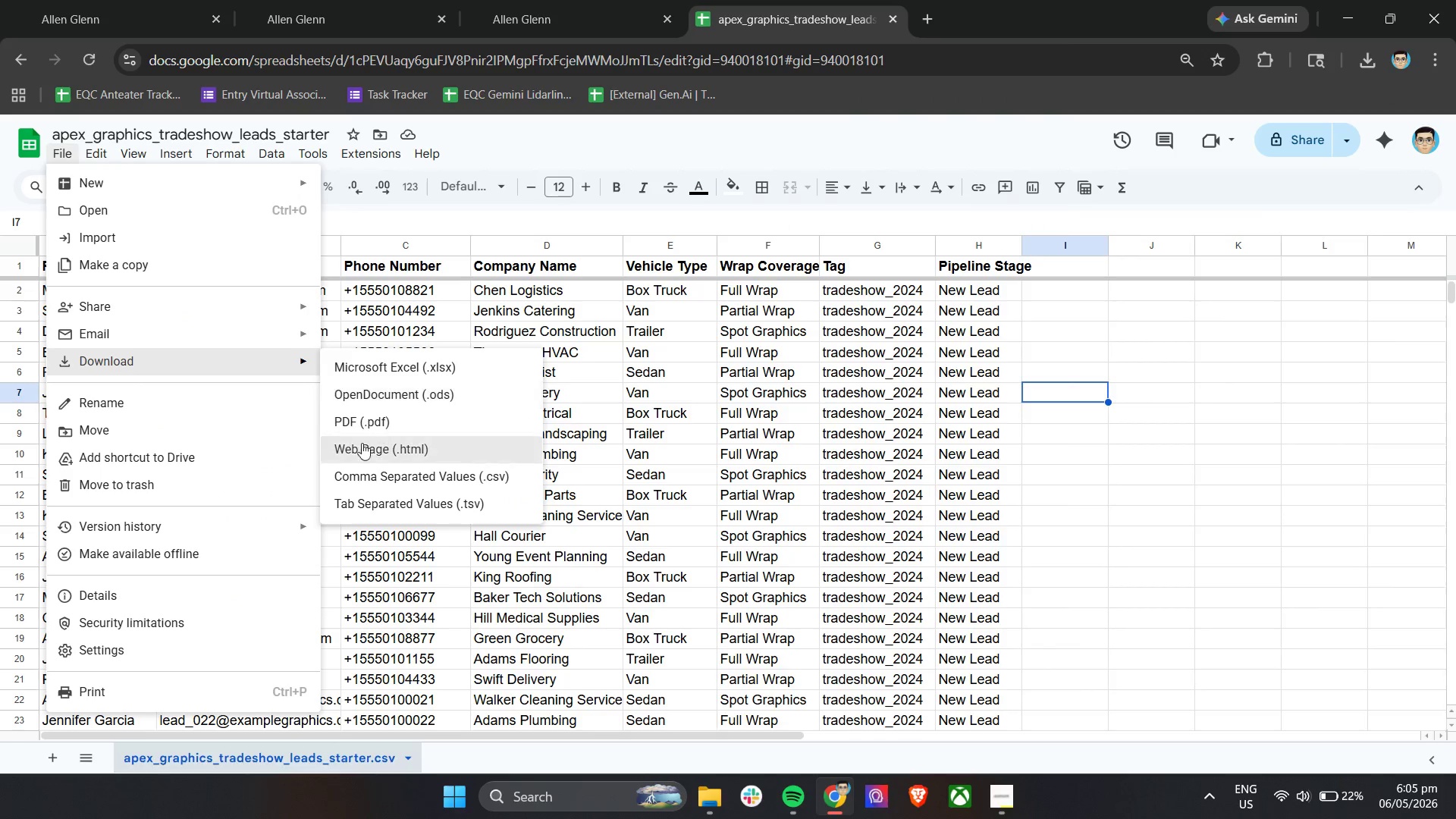 
left_click([361, 479])
 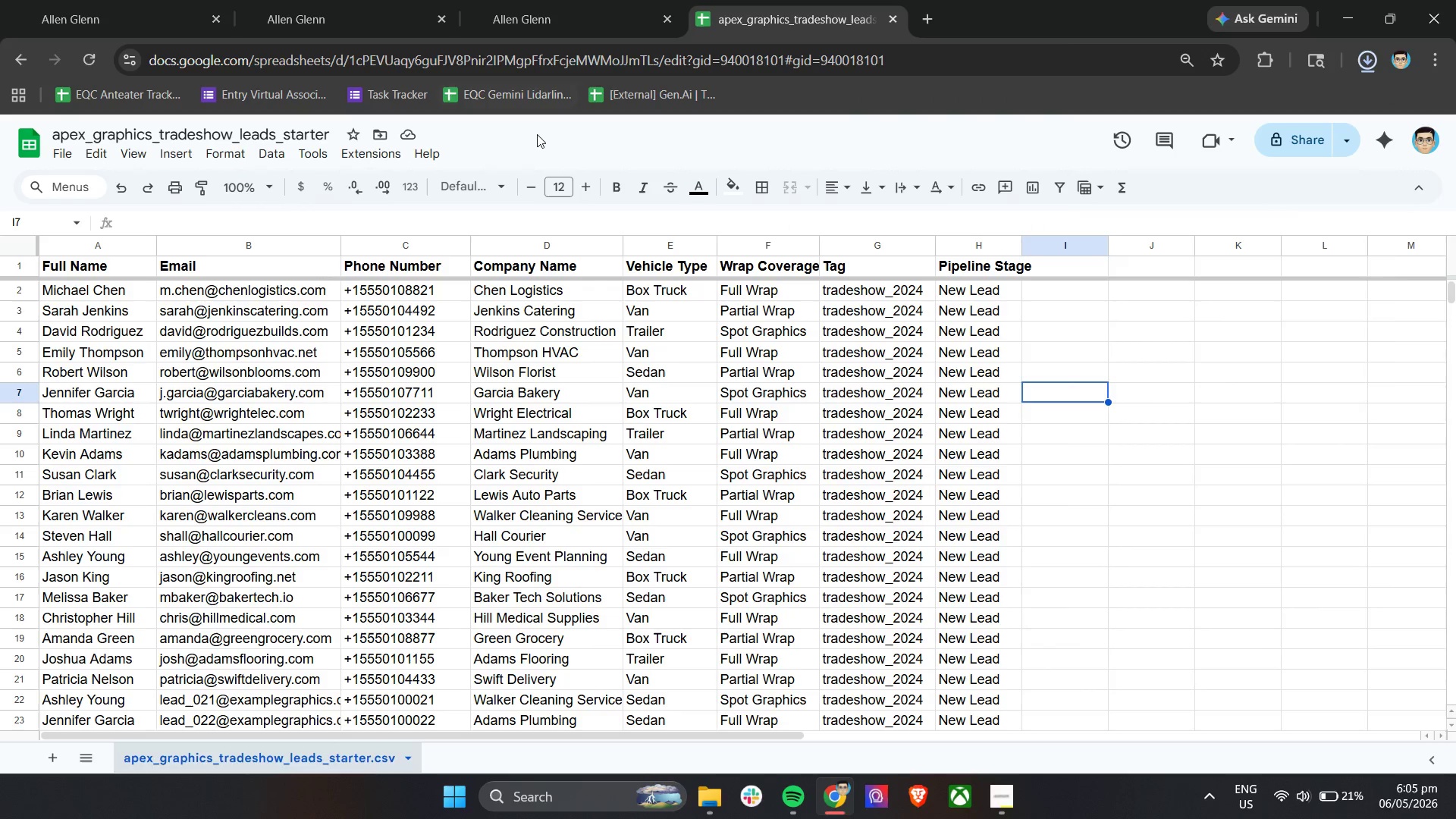 
left_click([528, 143])
 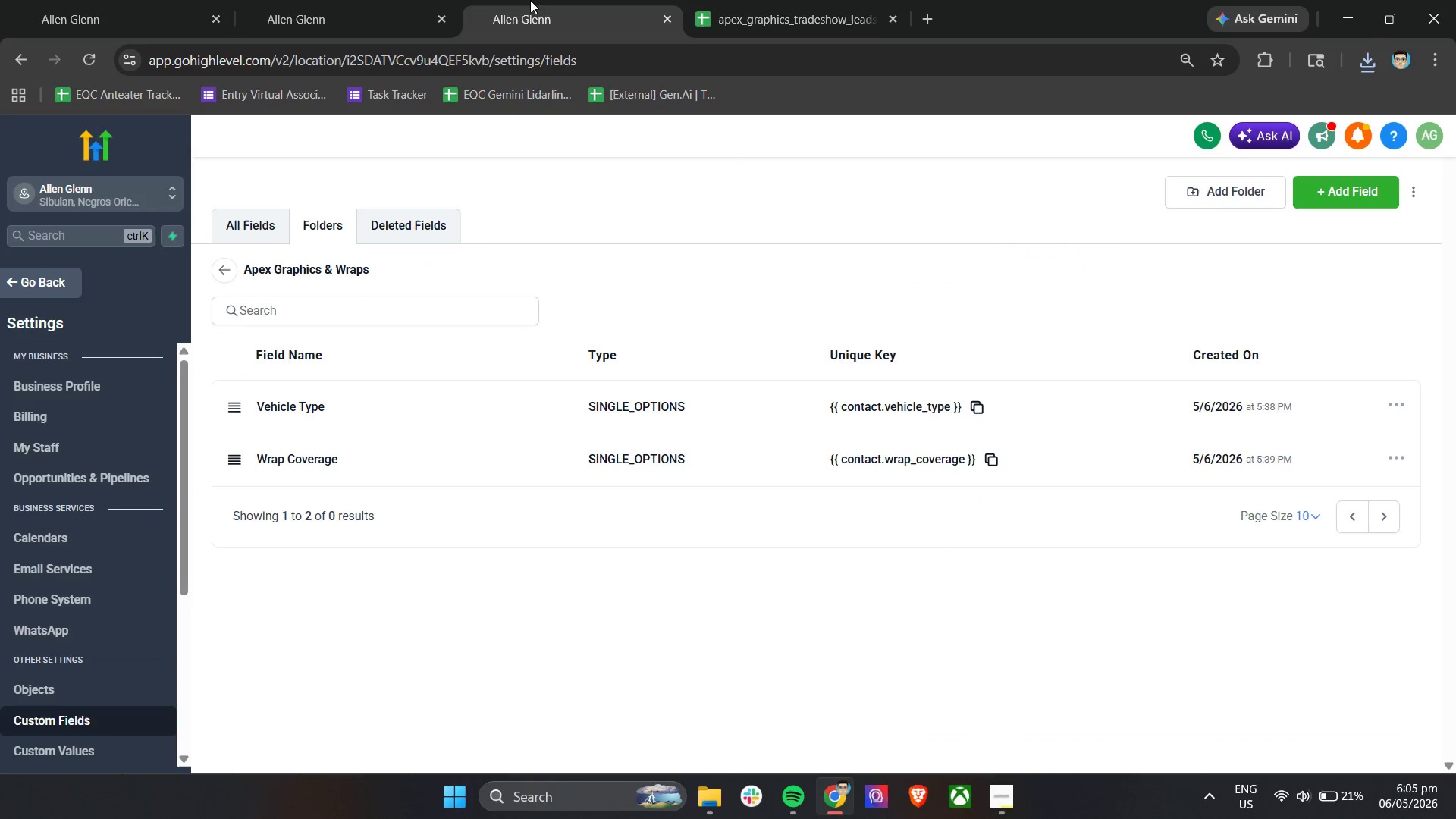 
double_click([362, 0])
 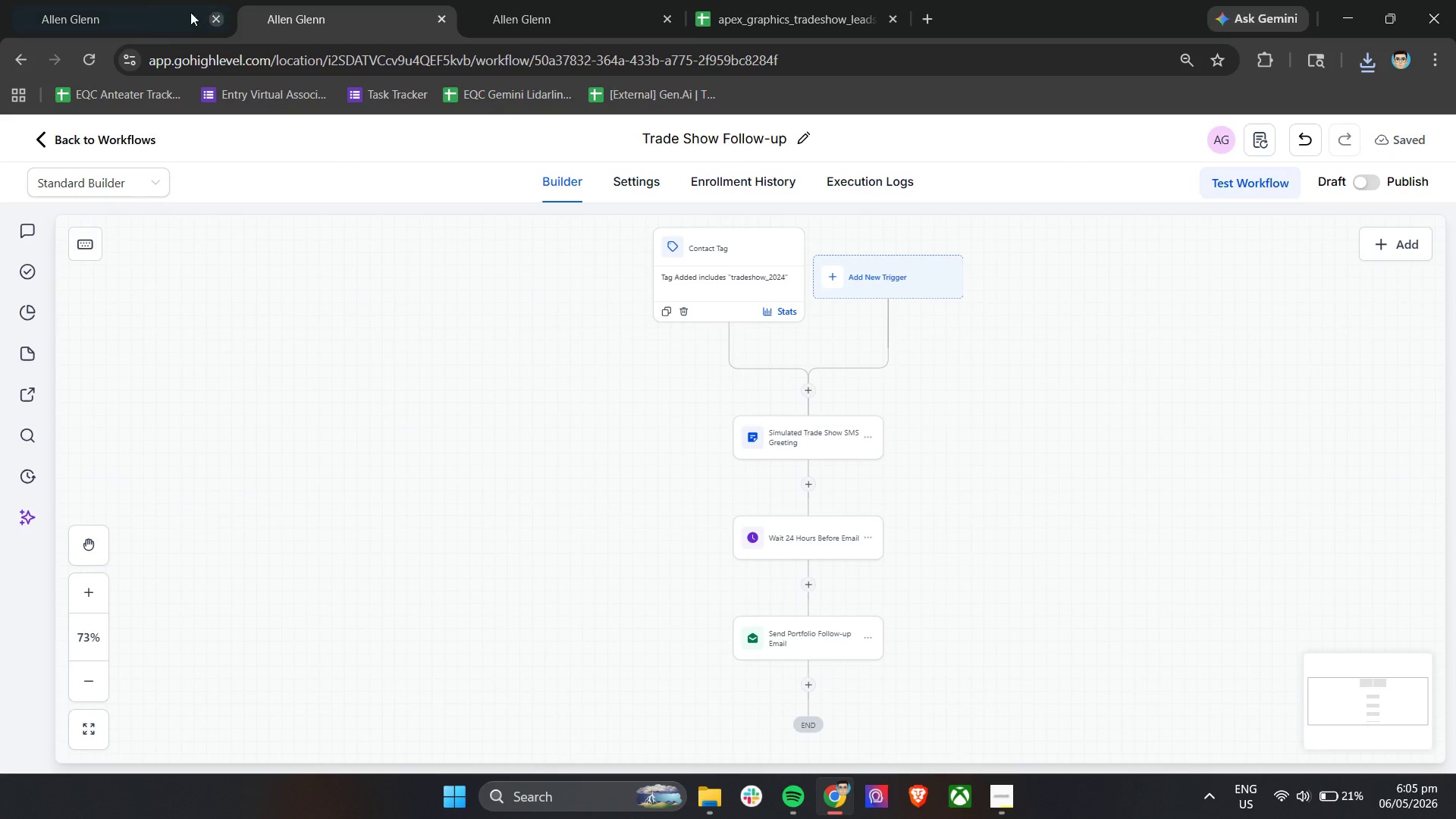 
left_click([139, 0])
 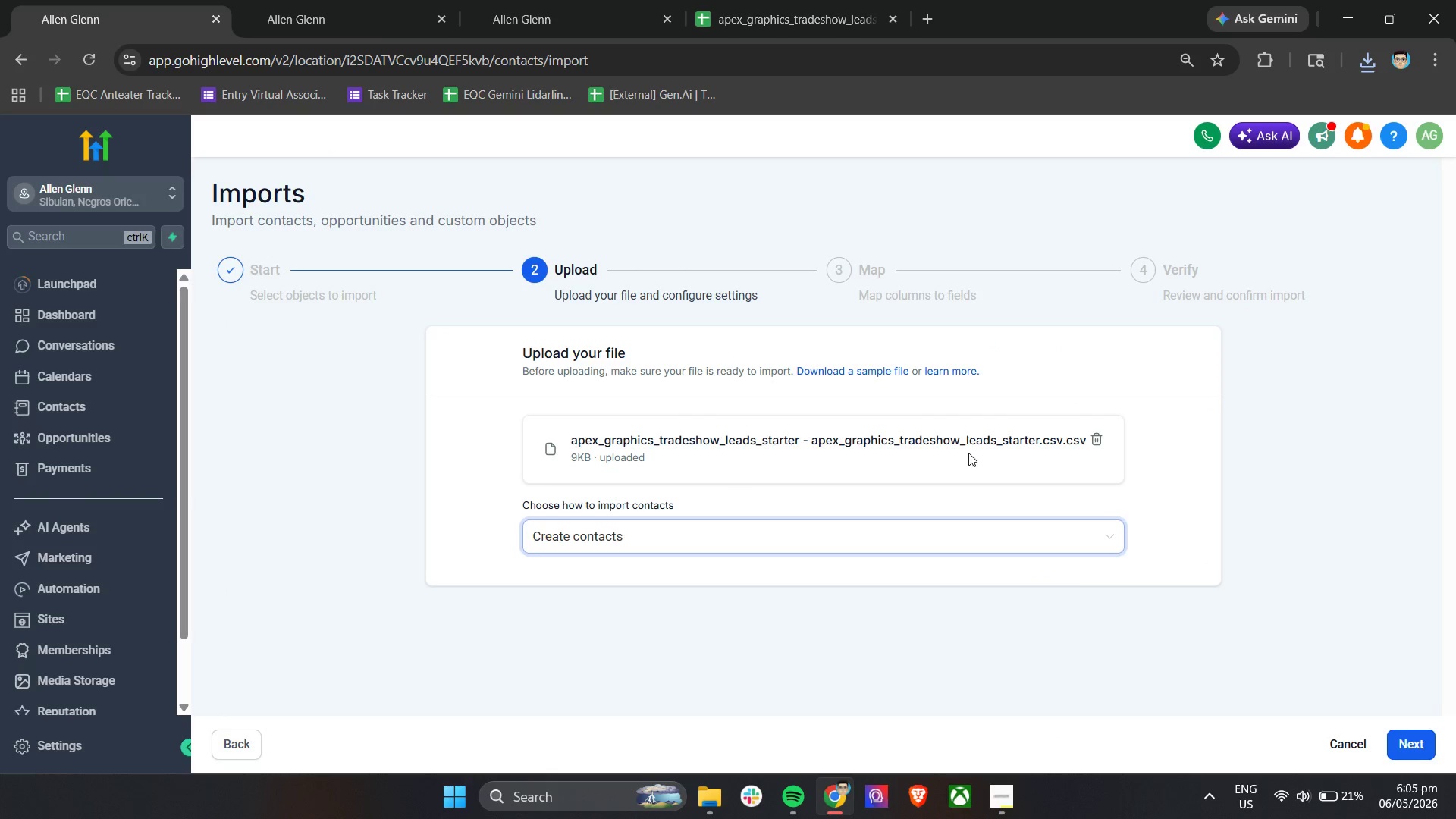 
double_click([807, 455])
 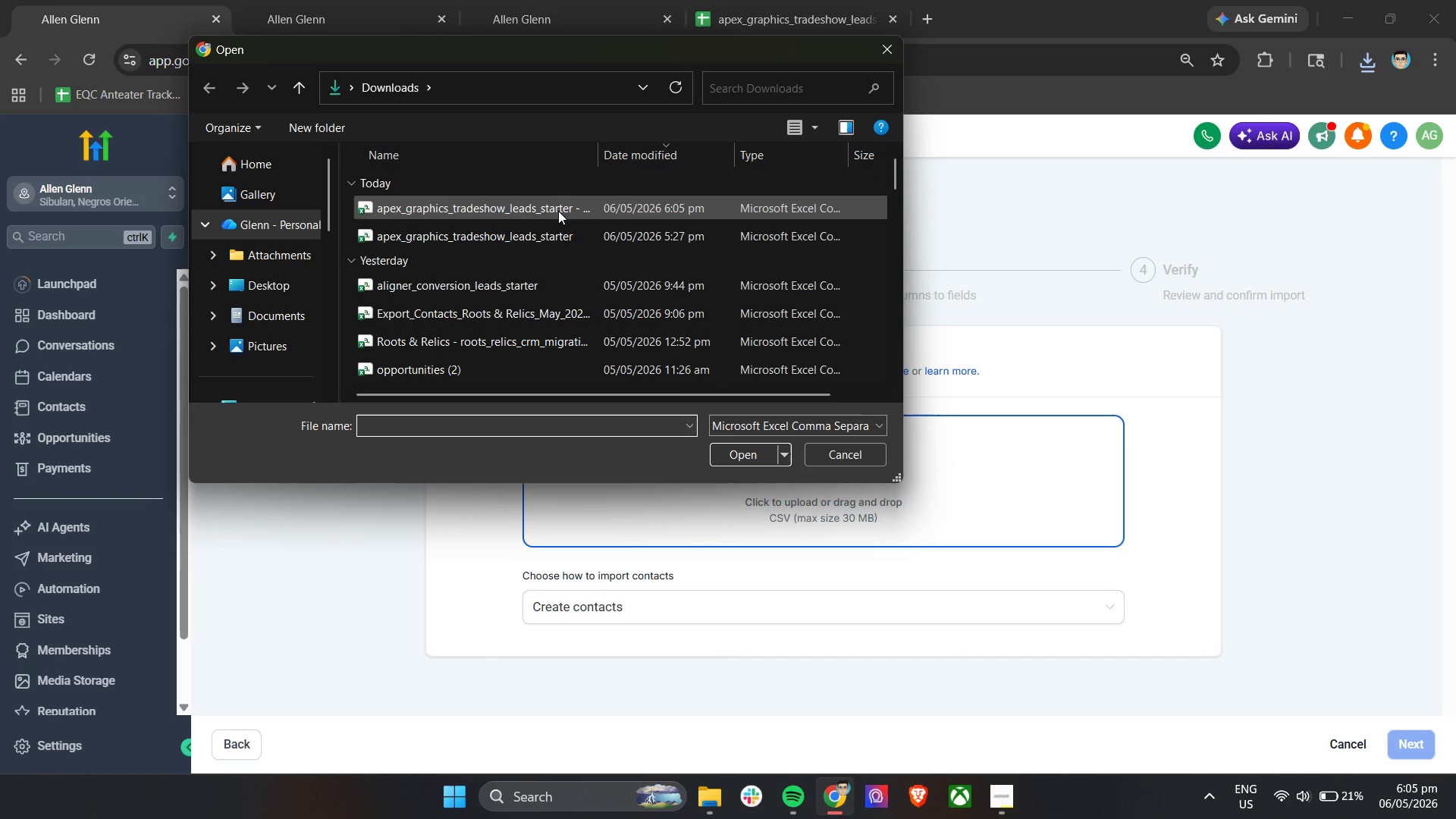 
left_click([558, 211])
 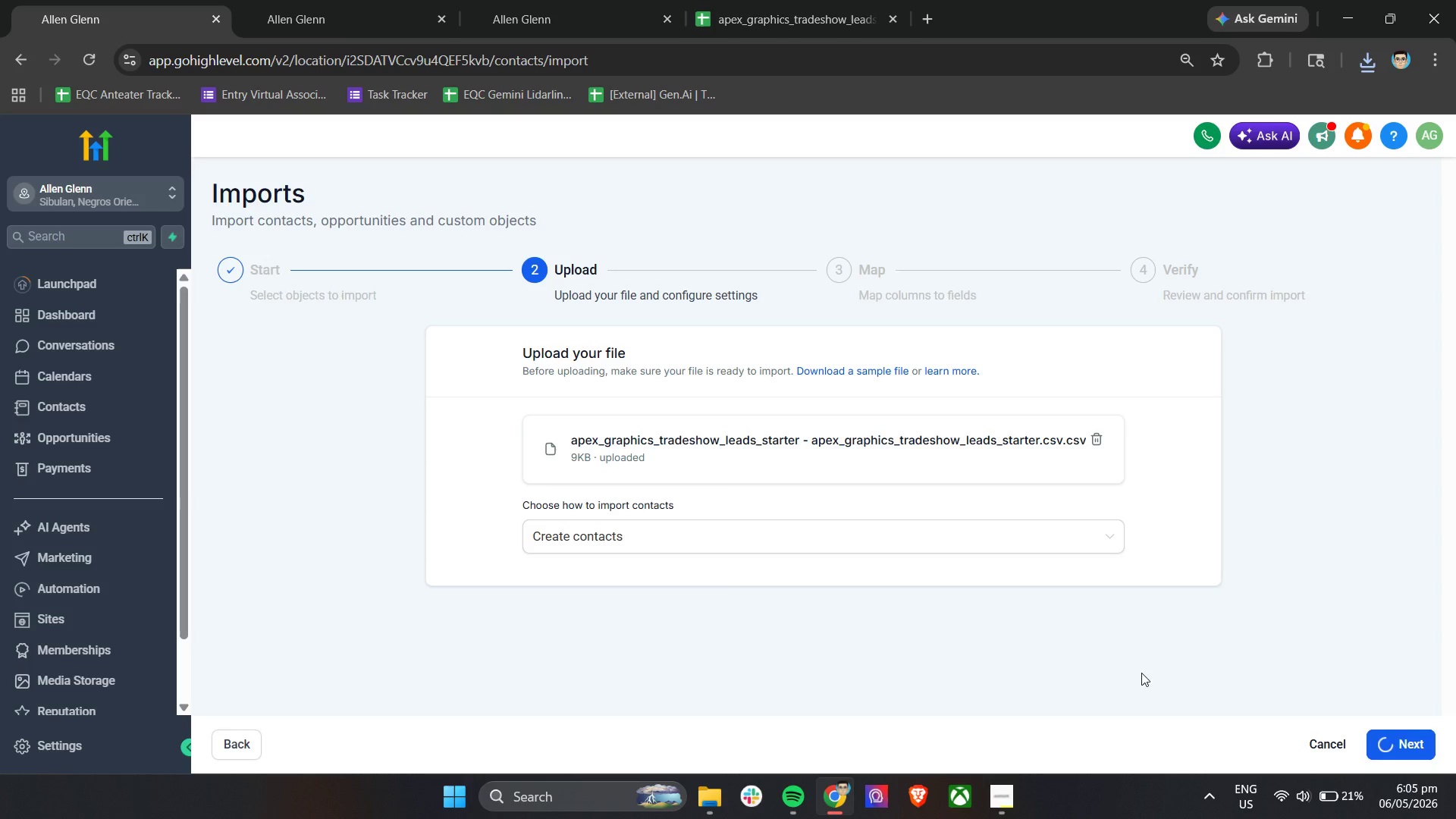 
wait(5.78)
 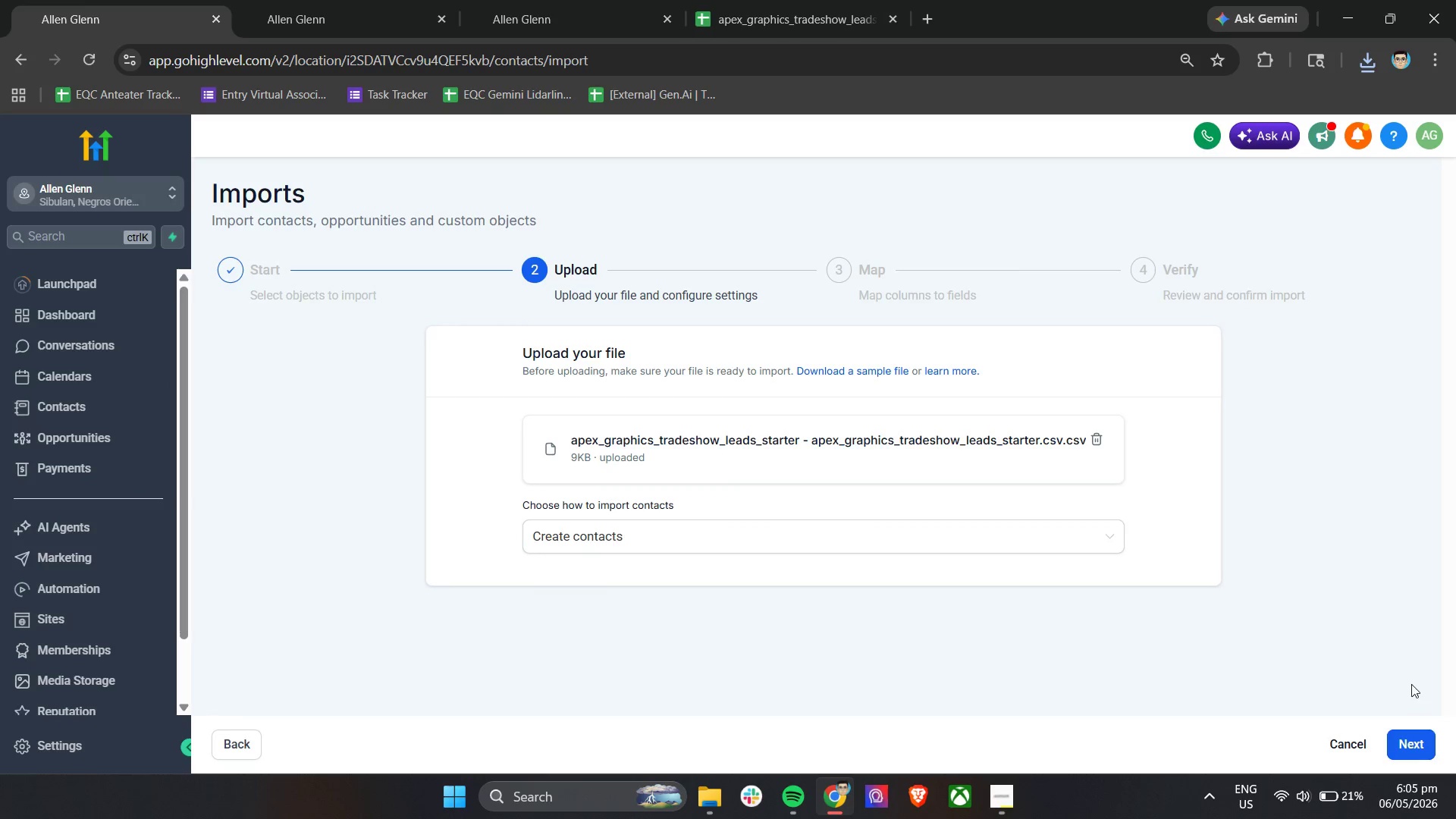 
scroll: coordinate [1006, 551], scroll_direction: down, amount: 11.0
 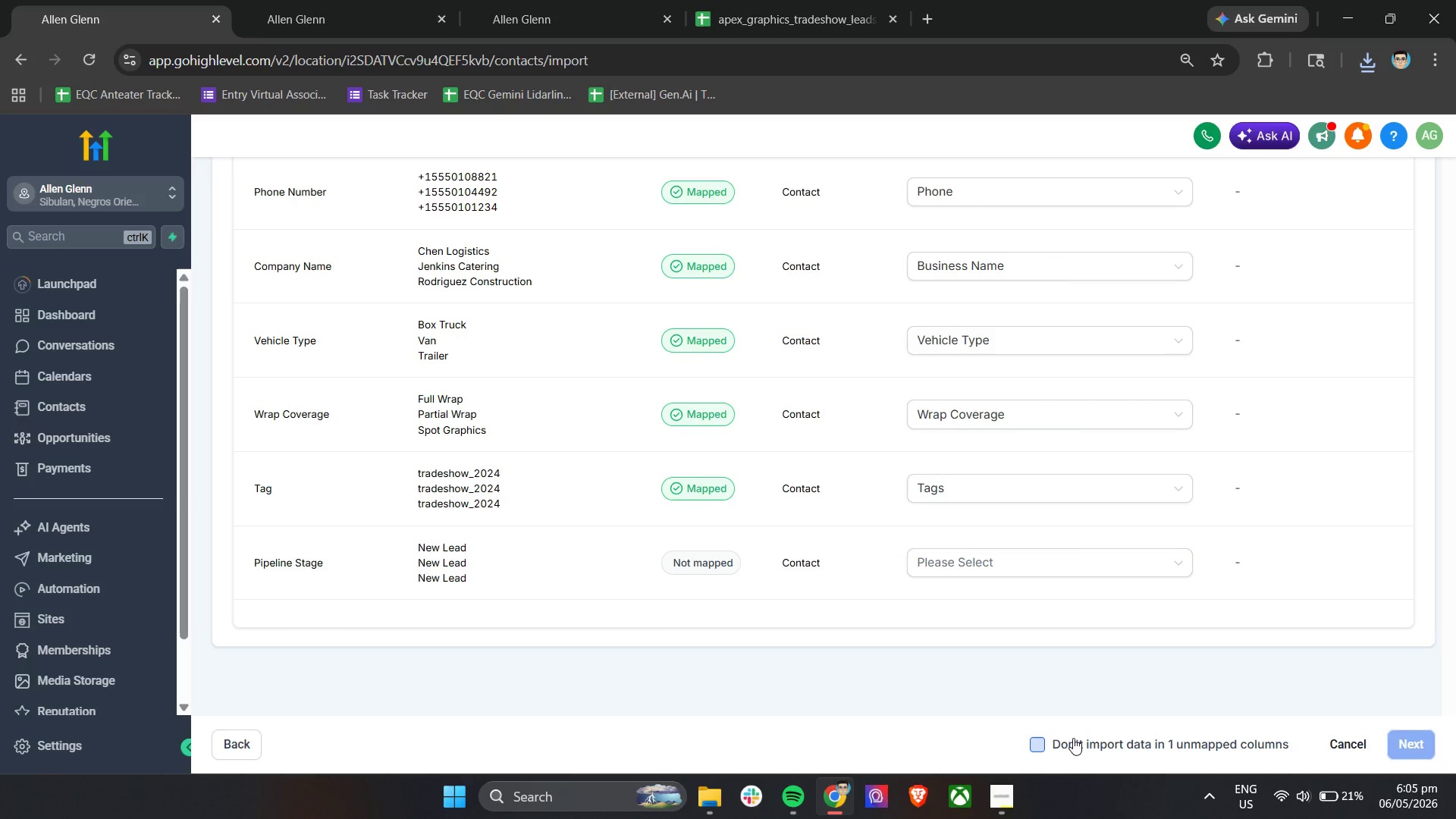 
left_click([1068, 739])
 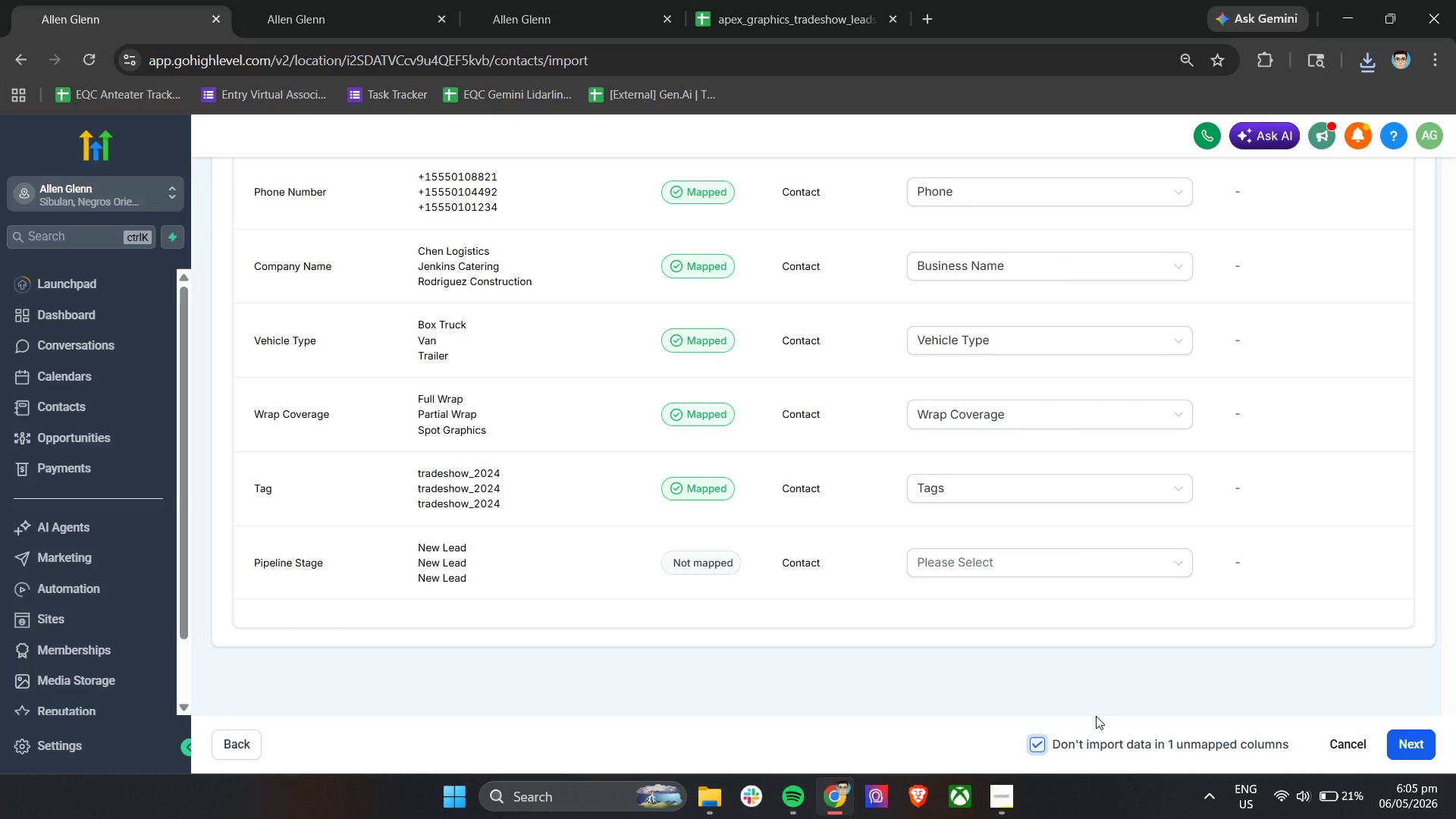 
left_click([1059, 569])
 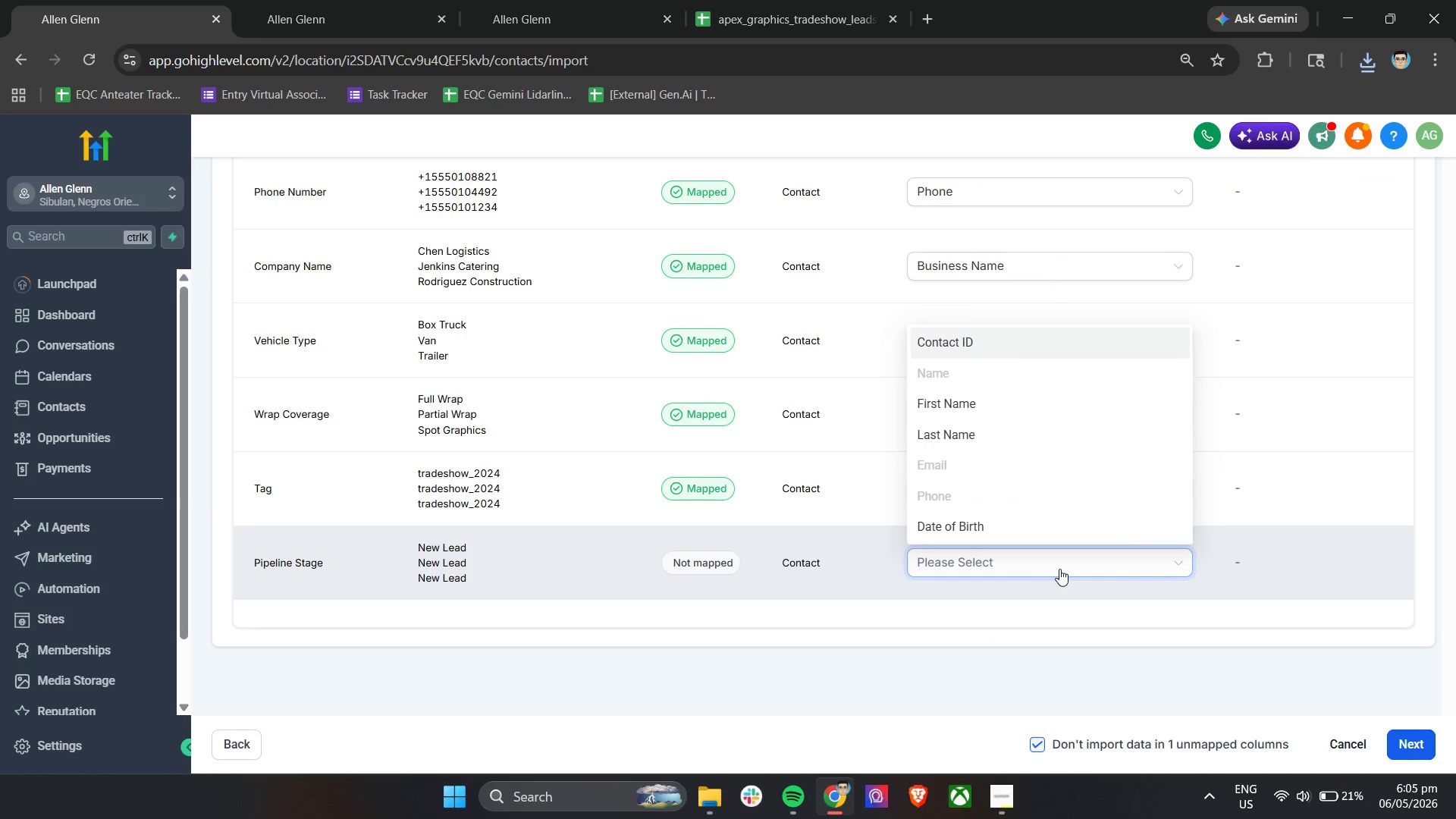 
type(pipe)
 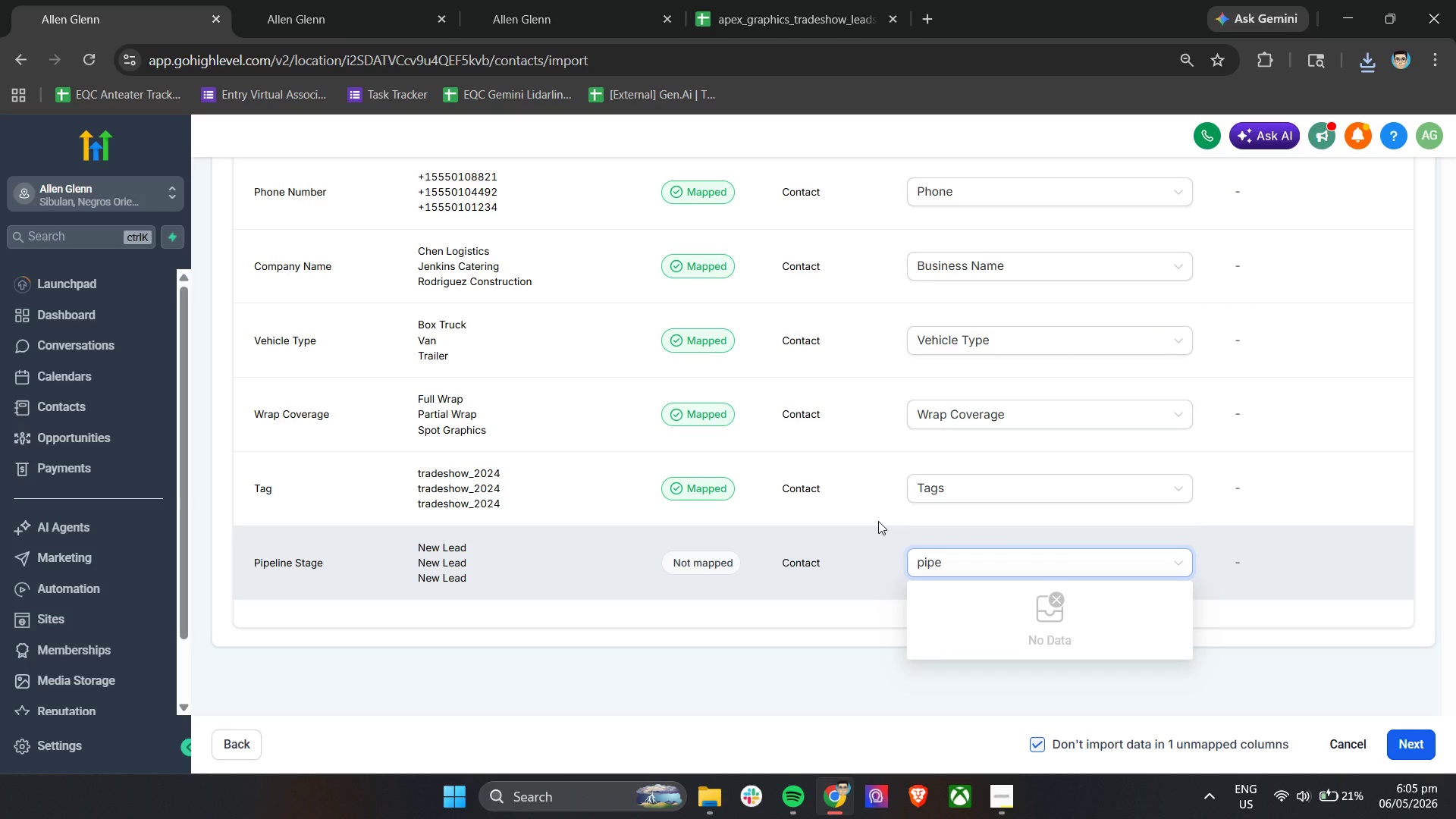 
key(Backspace)
 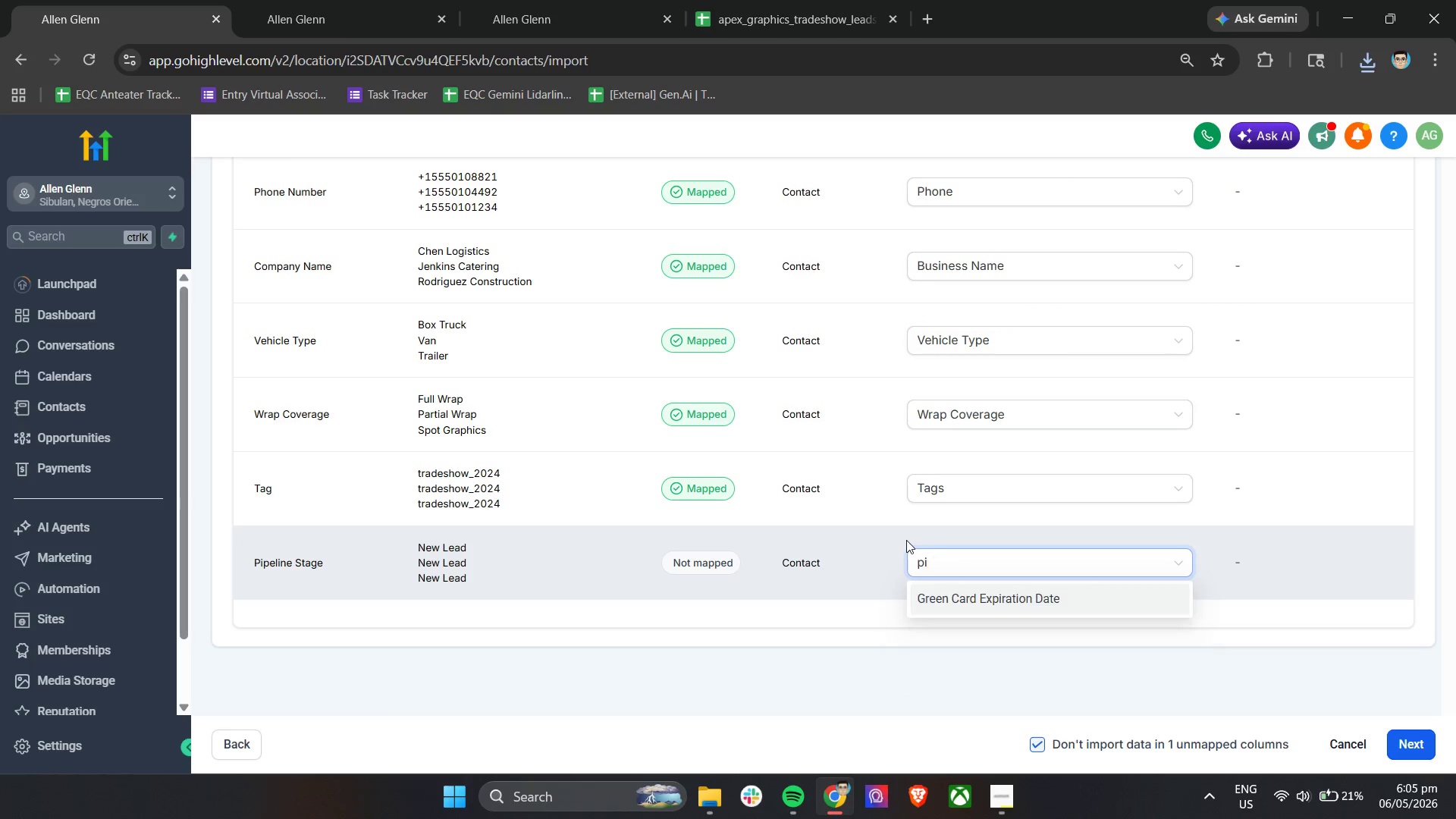 
key(Backspace)
 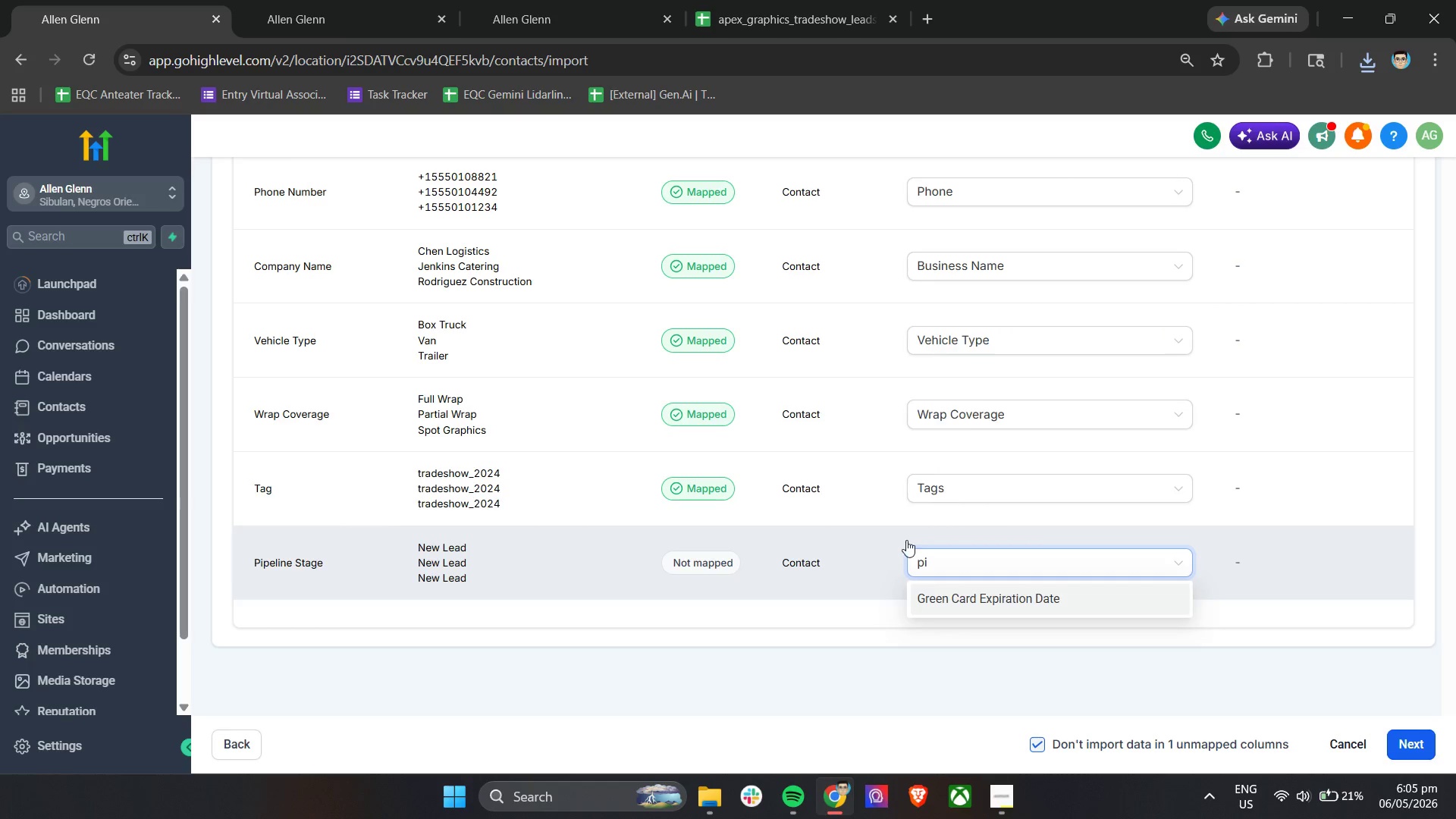 
key(Backspace)
 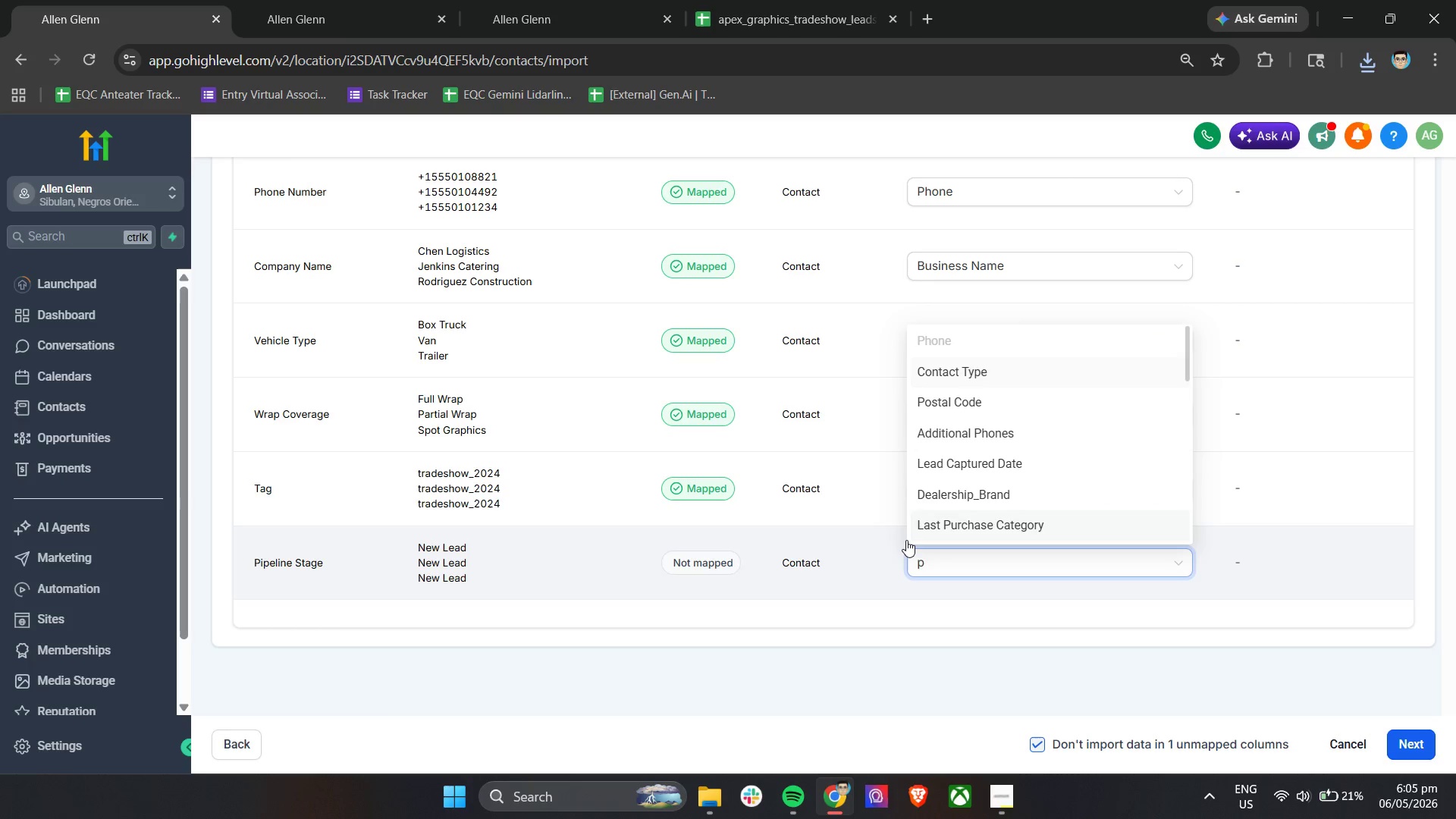 
key(Backspace)
 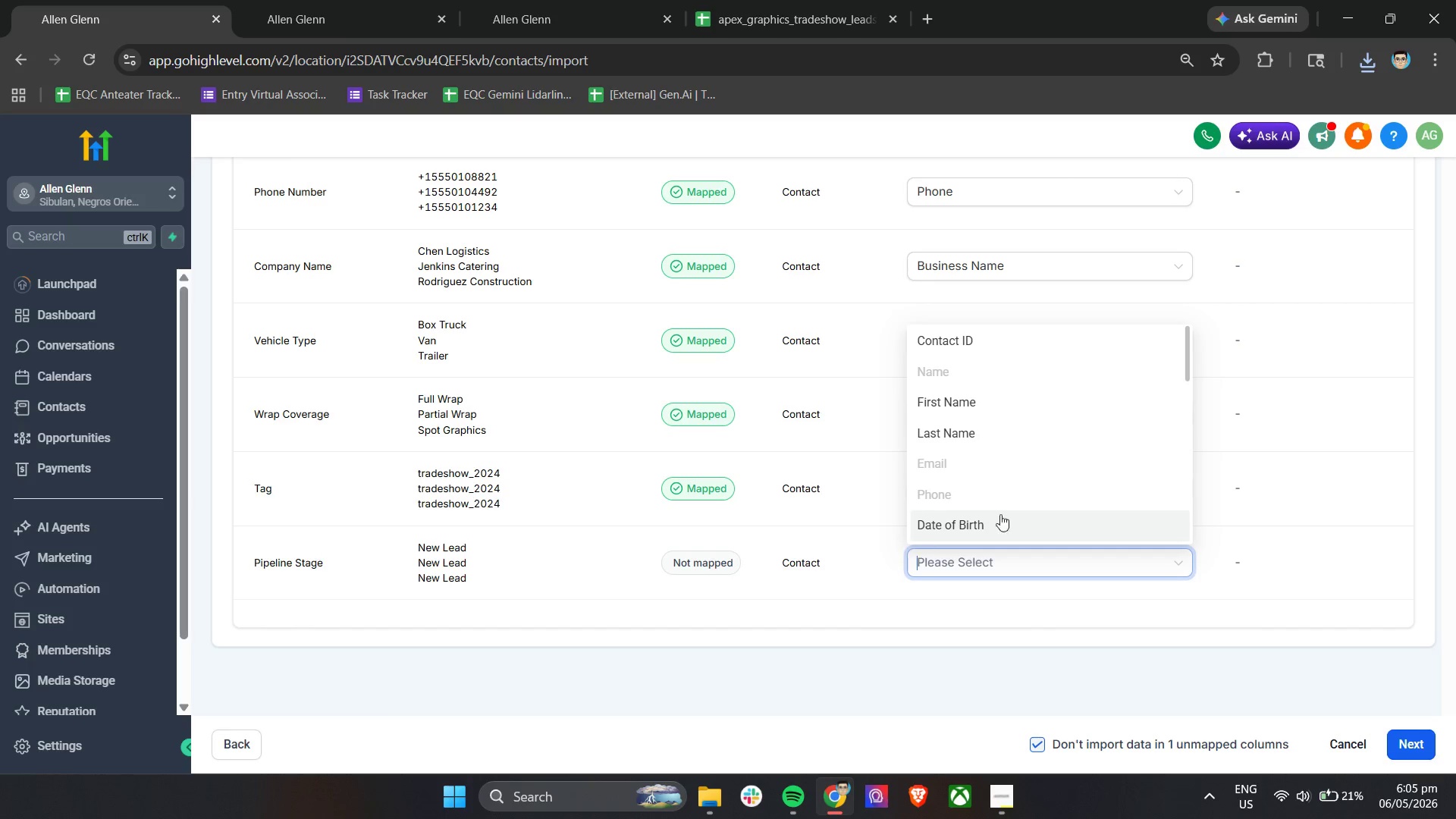 
scroll: coordinate [1104, 447], scroll_direction: down, amount: 23.0
 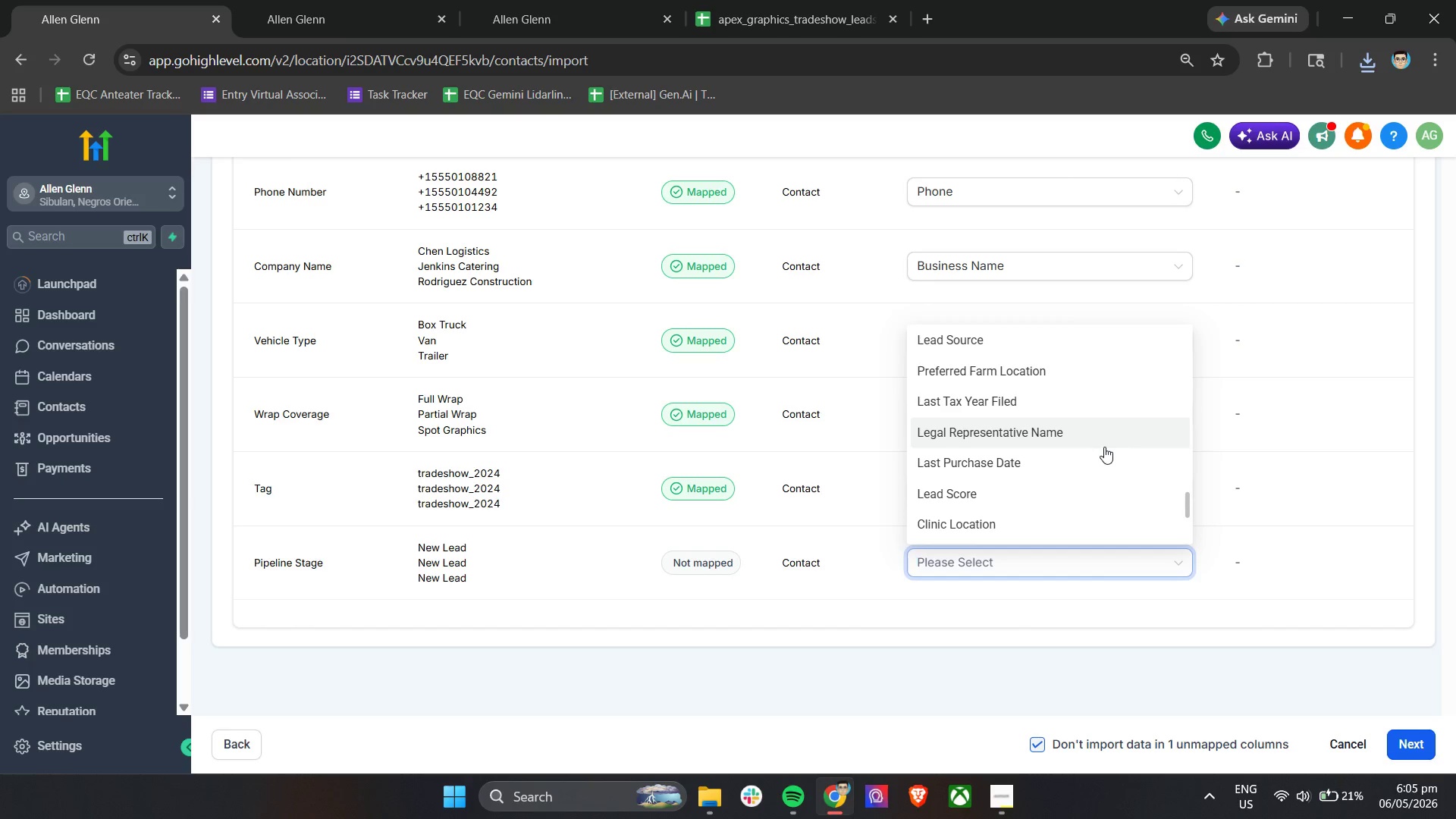 
scroll: coordinate [1104, 447], scroll_direction: up, amount: 1.0
 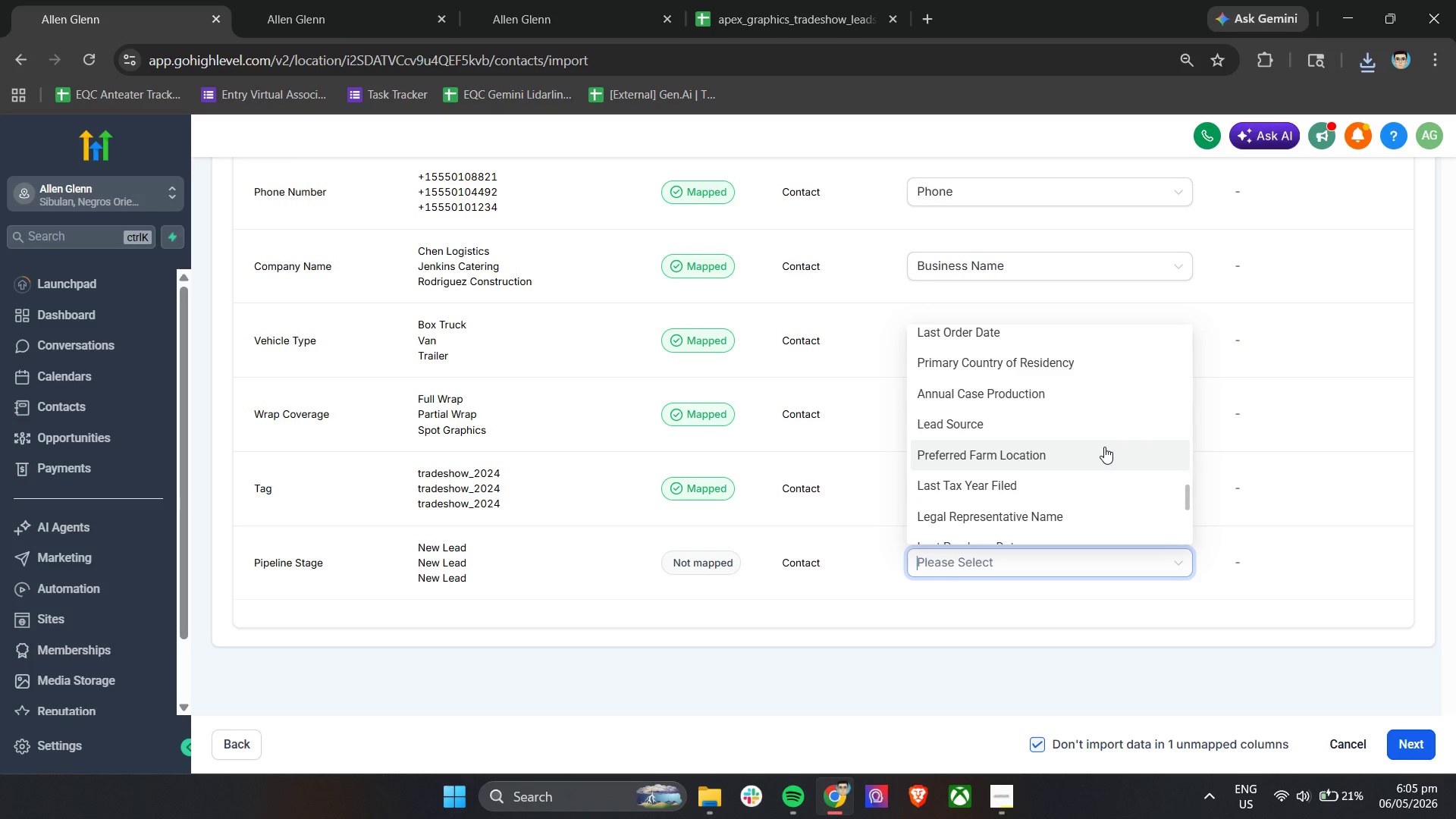 
scroll: coordinate [1104, 447], scroll_direction: down, amount: 4.0